 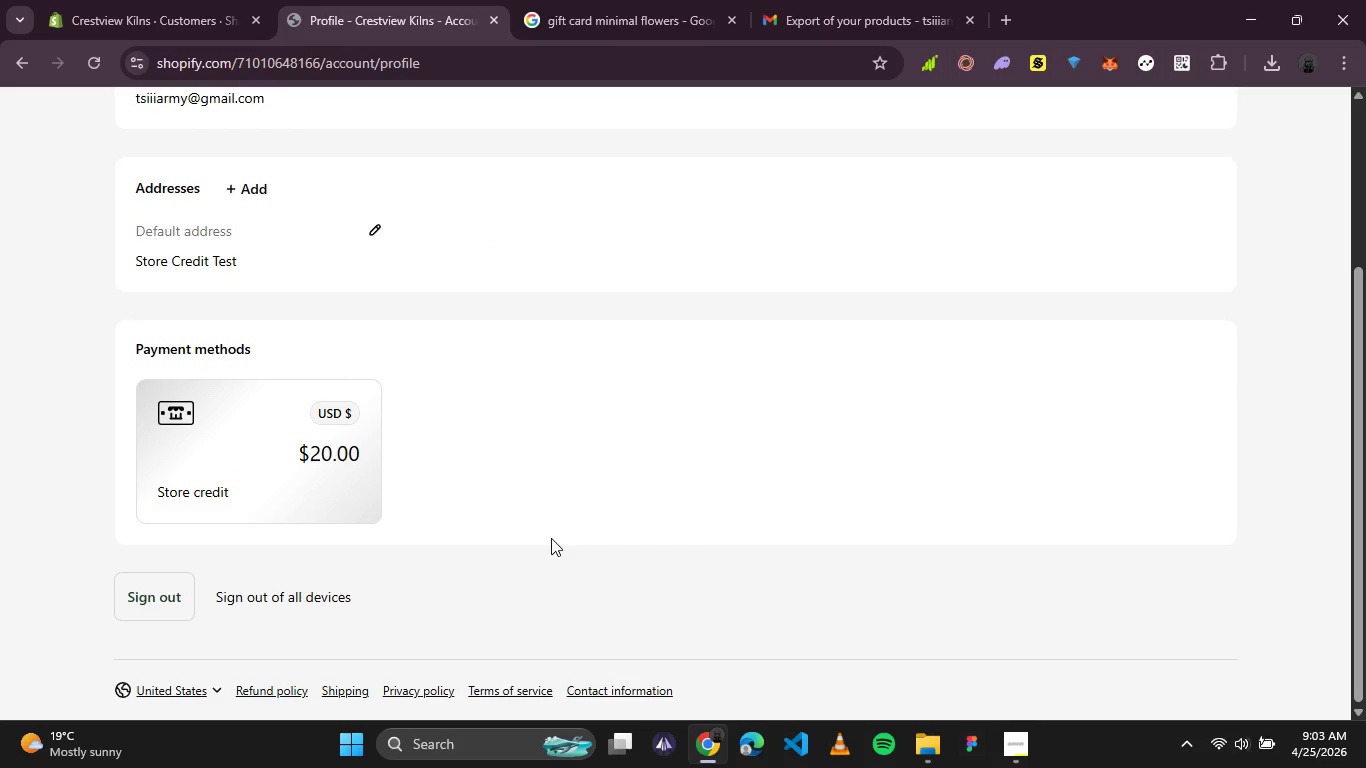 
left_click([191, 490])
 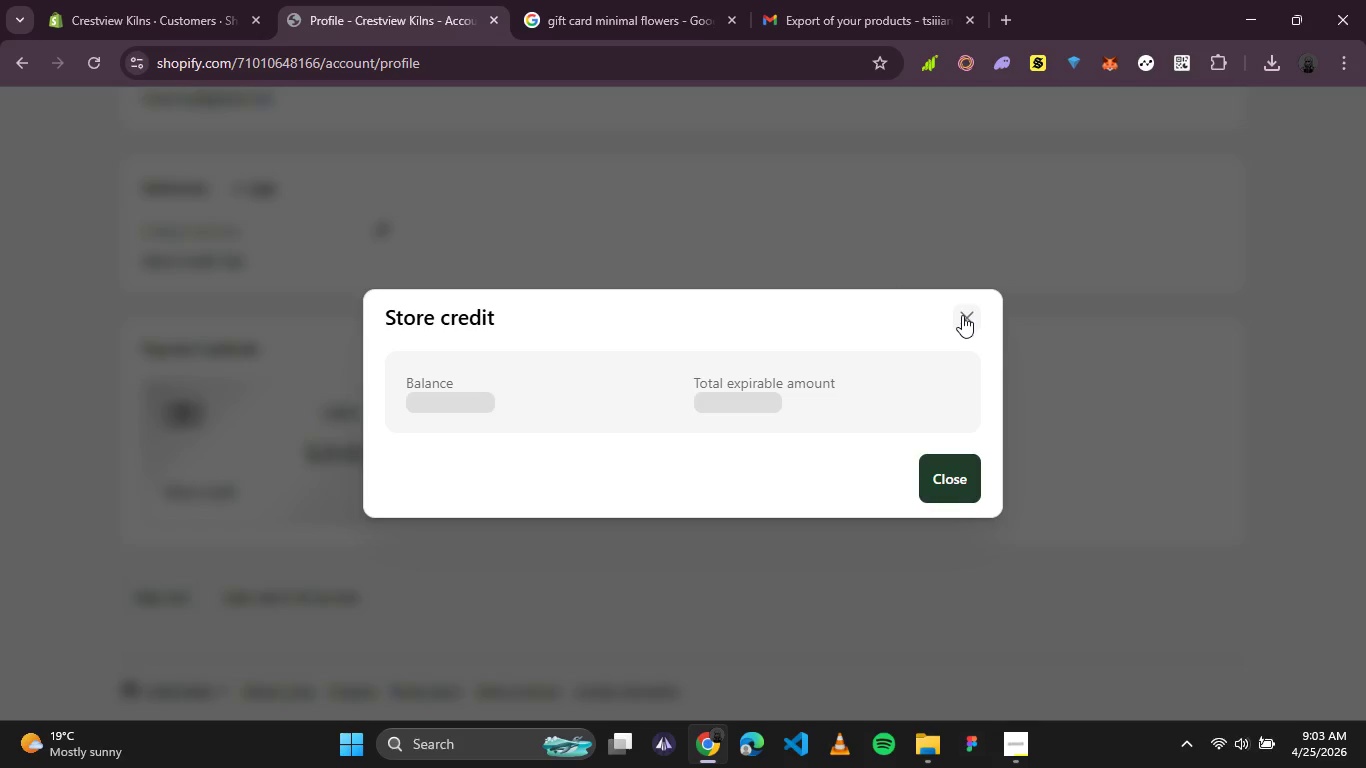 
wait(6.61)
 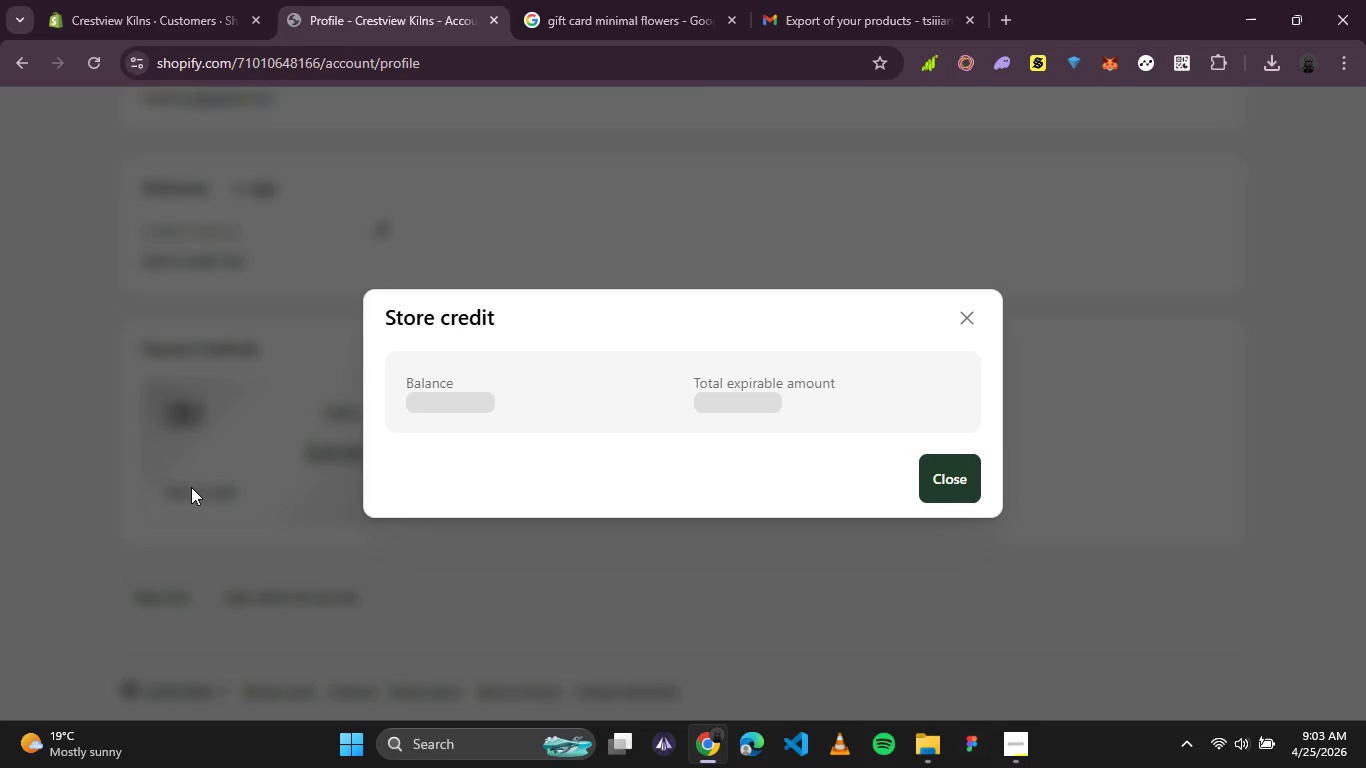 
left_click([962, 315])
 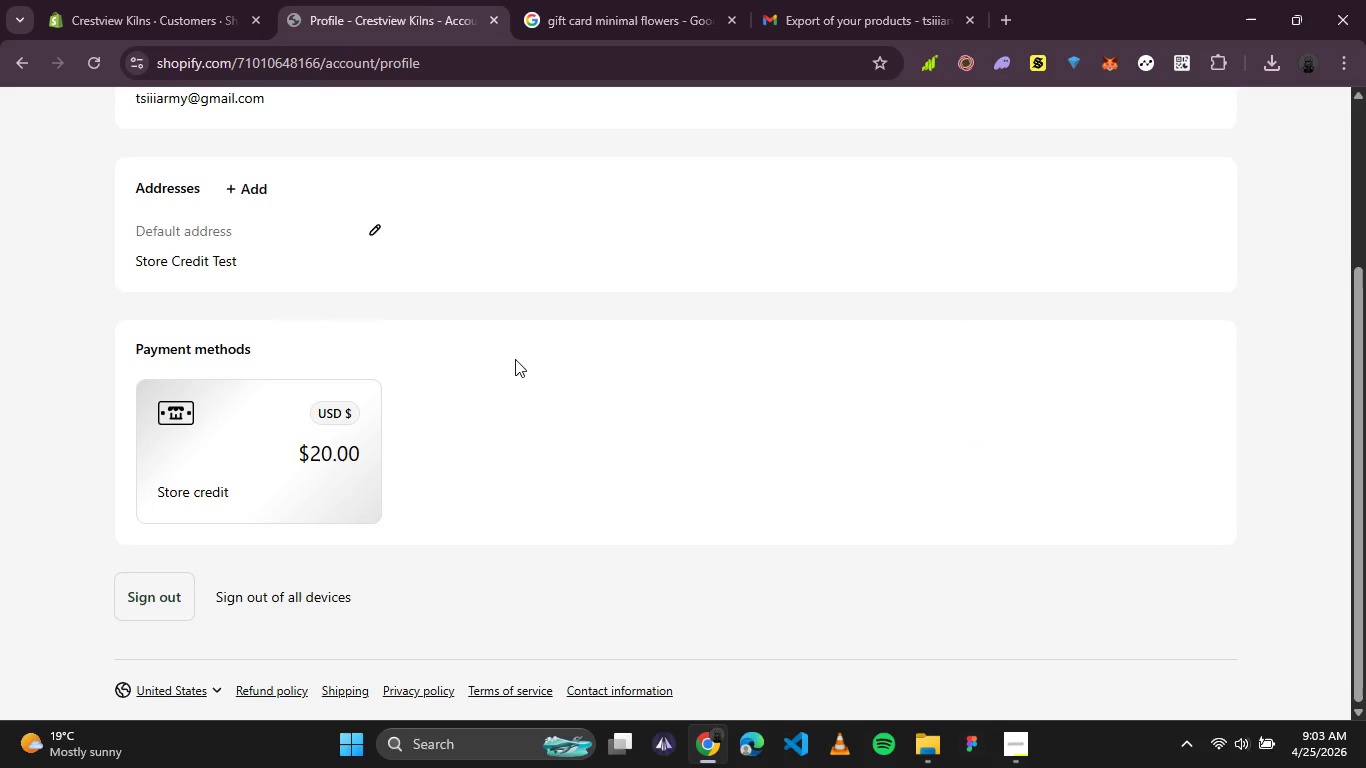 
scroll: coordinate [503, 366], scroll_direction: down, amount: 2.0
 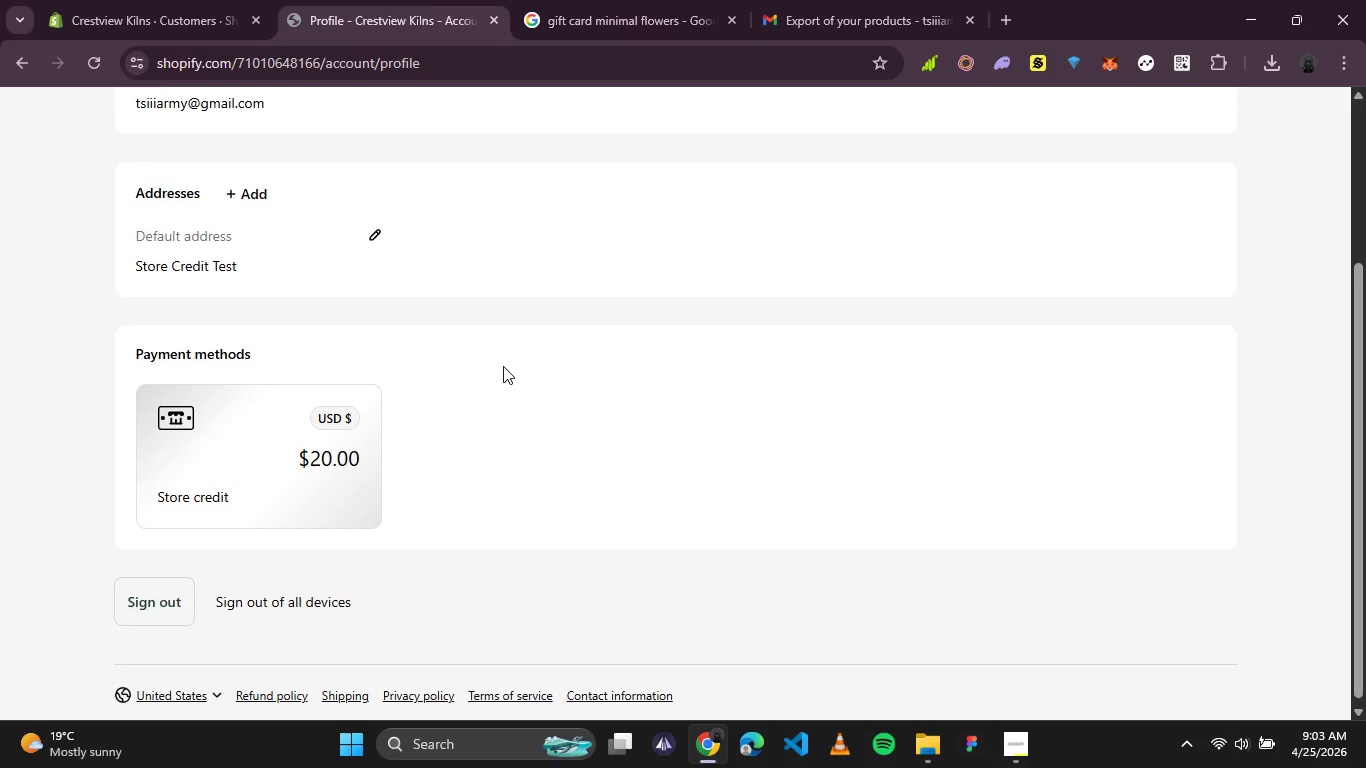 
scroll: coordinate [503, 366], scroll_direction: up, amount: 2.0
 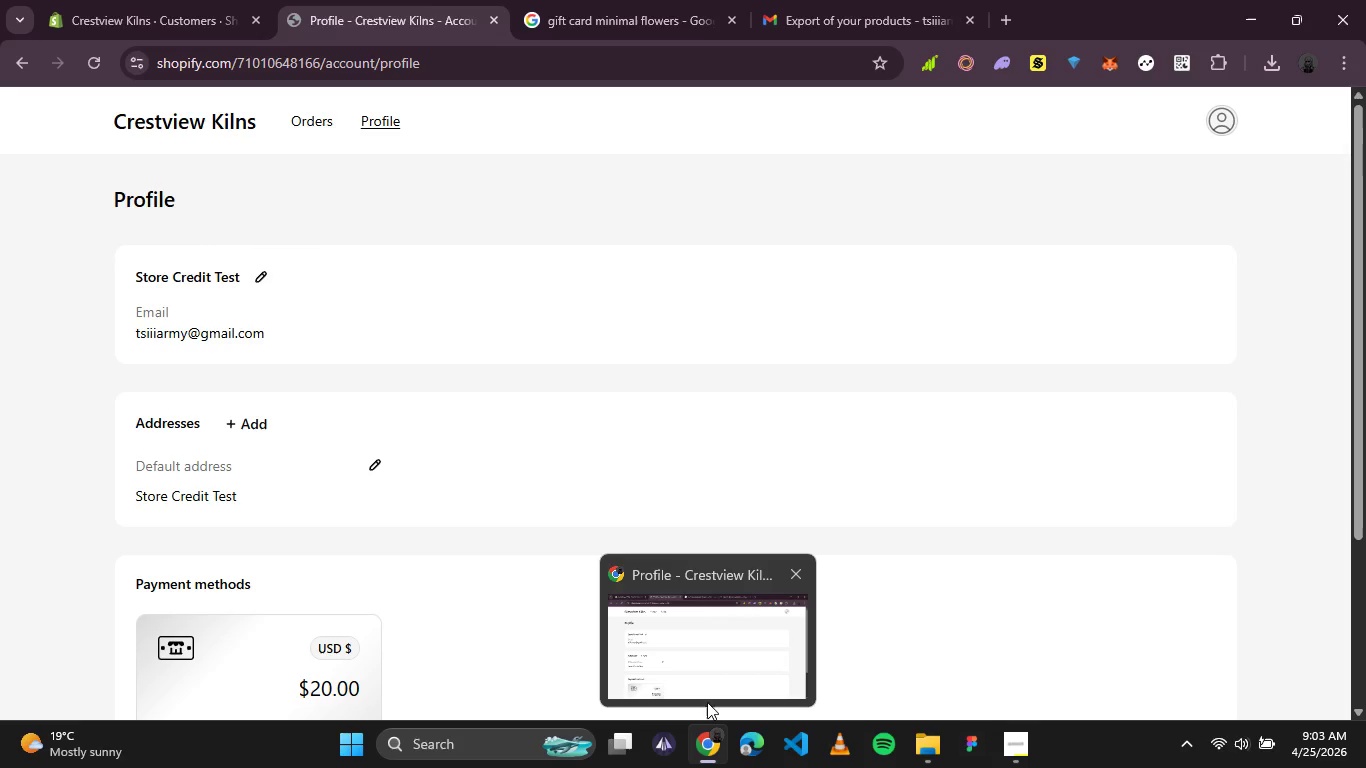 
wait(6.11)
 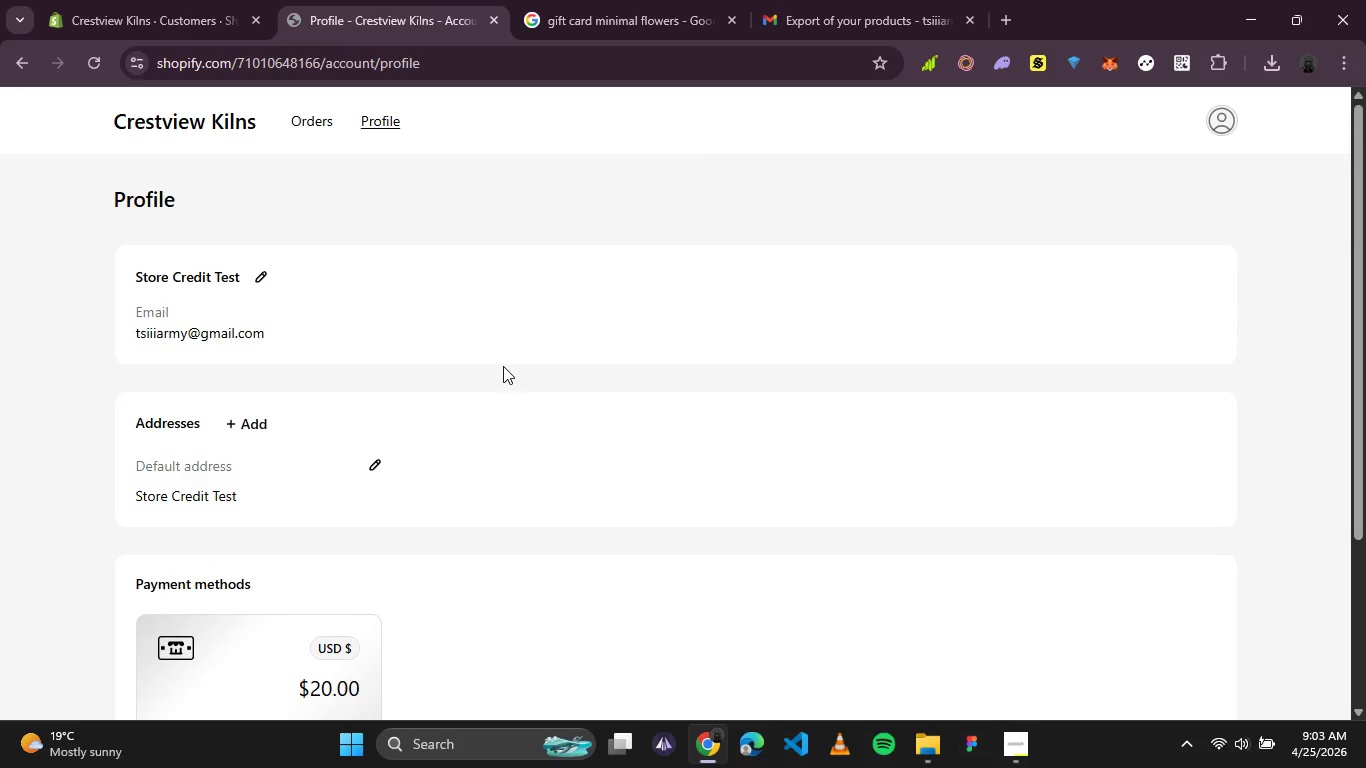 
left_click([1022, 750])